 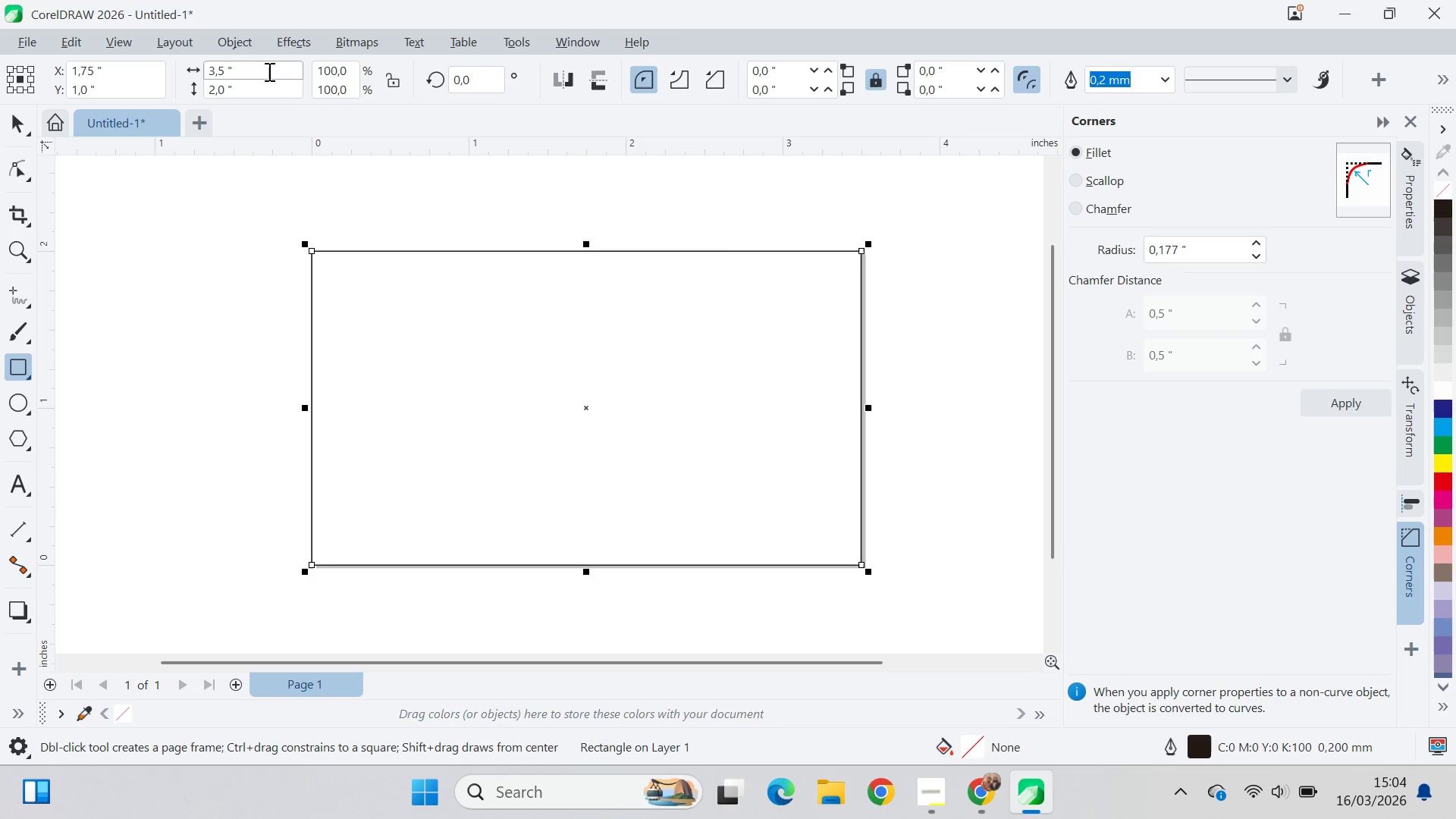 
left_click([400, 82])
 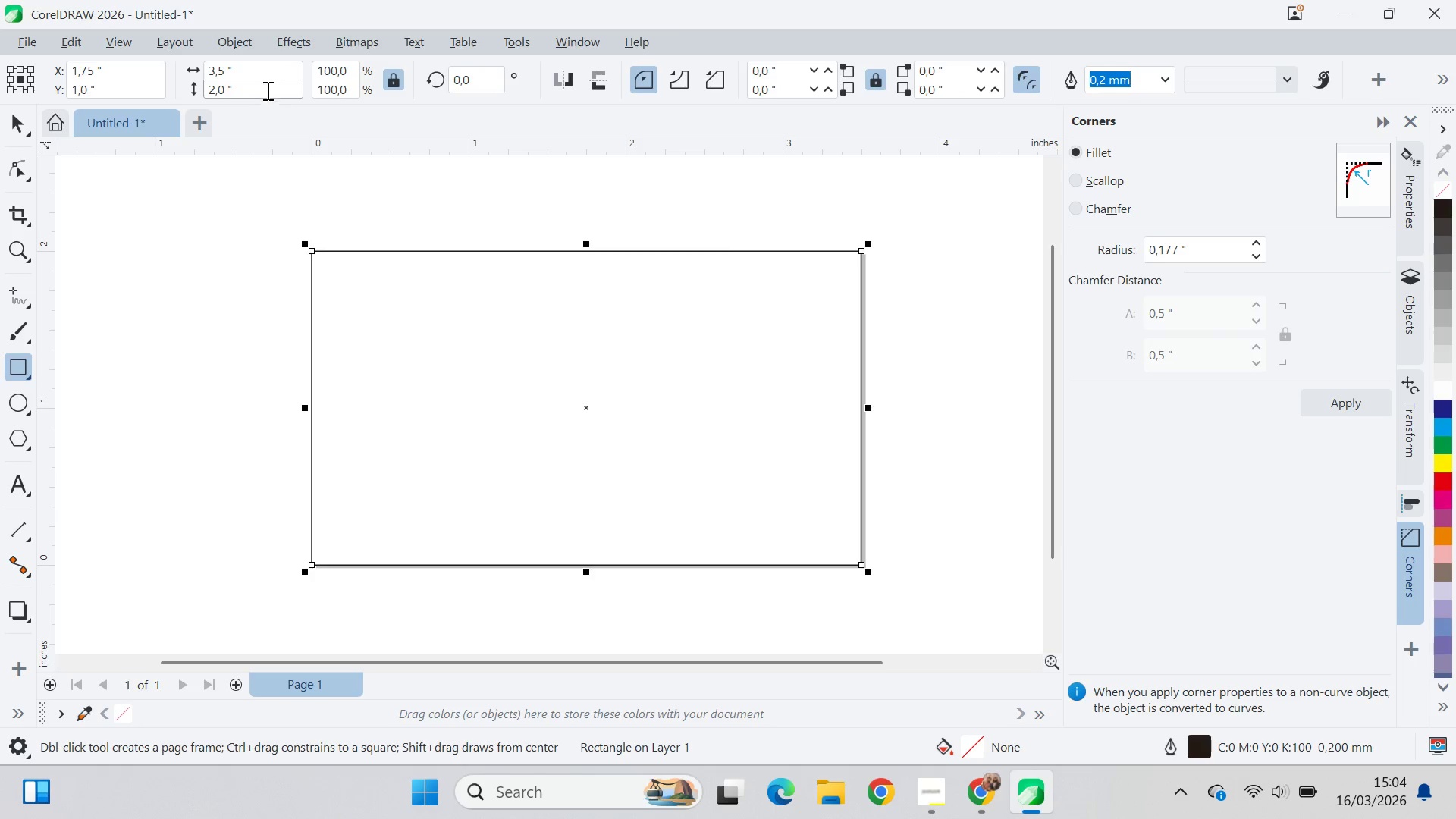 
left_click([268, 76])
 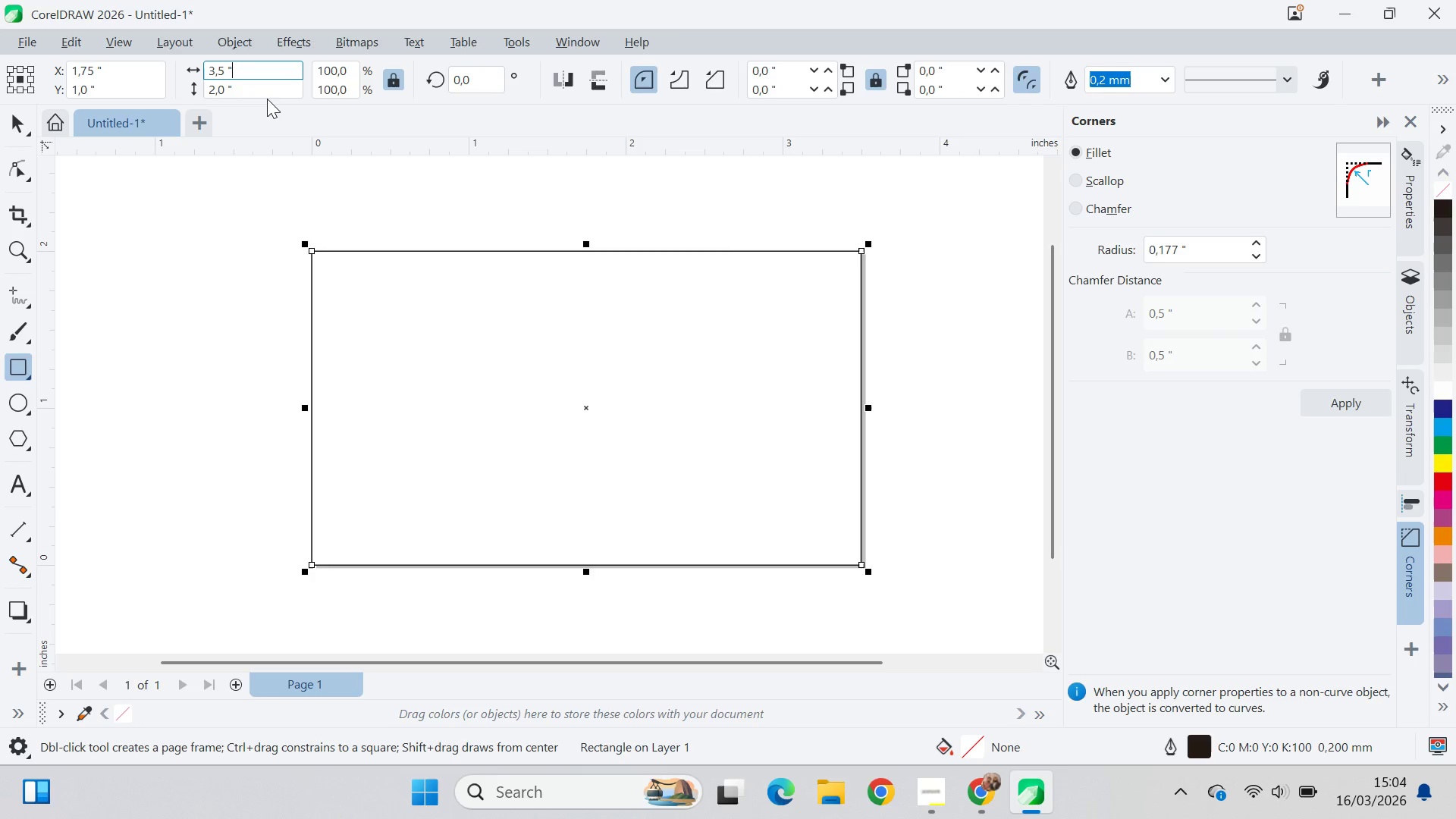 
key(Minus)
 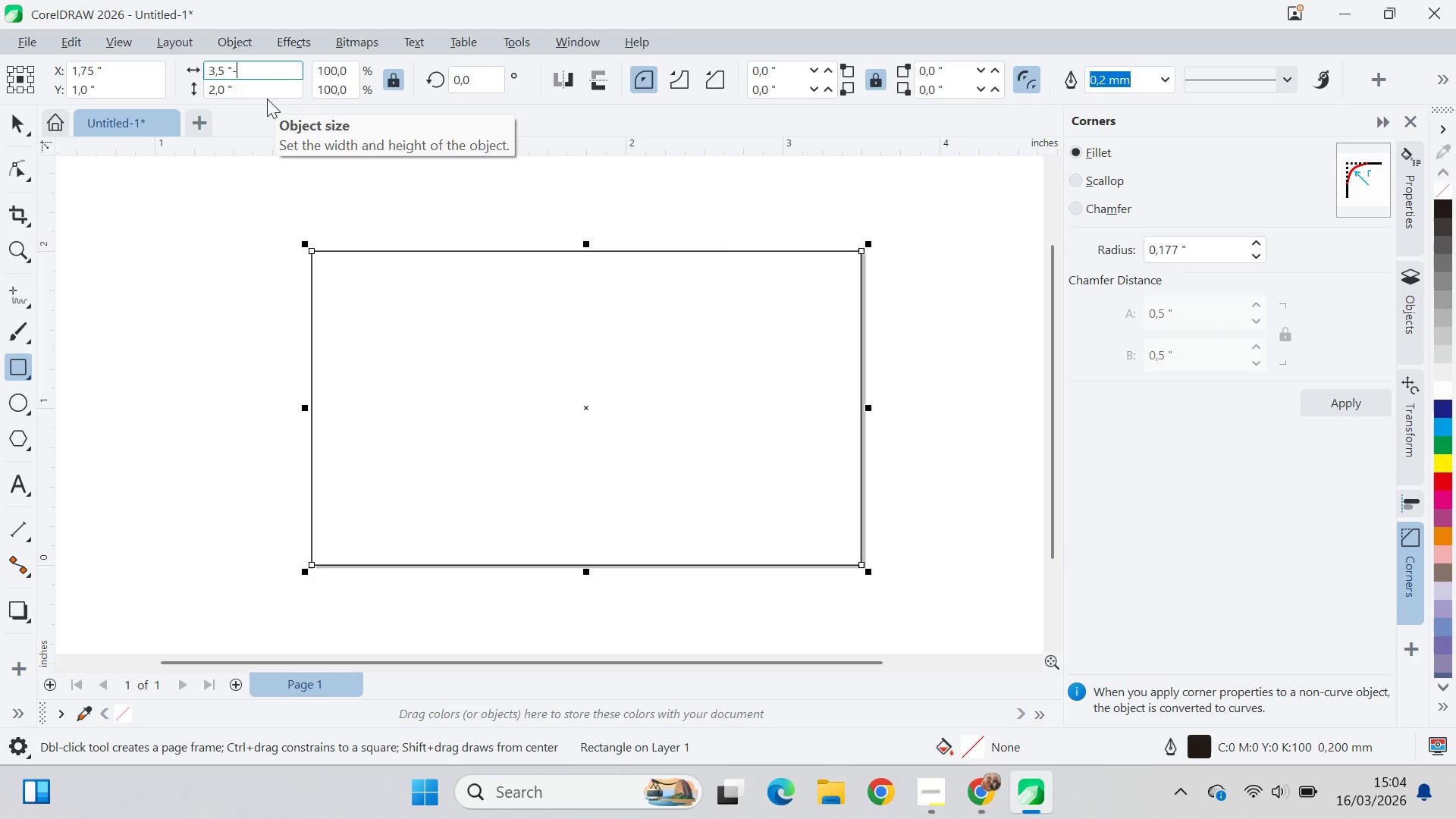 
key(Control+V)
 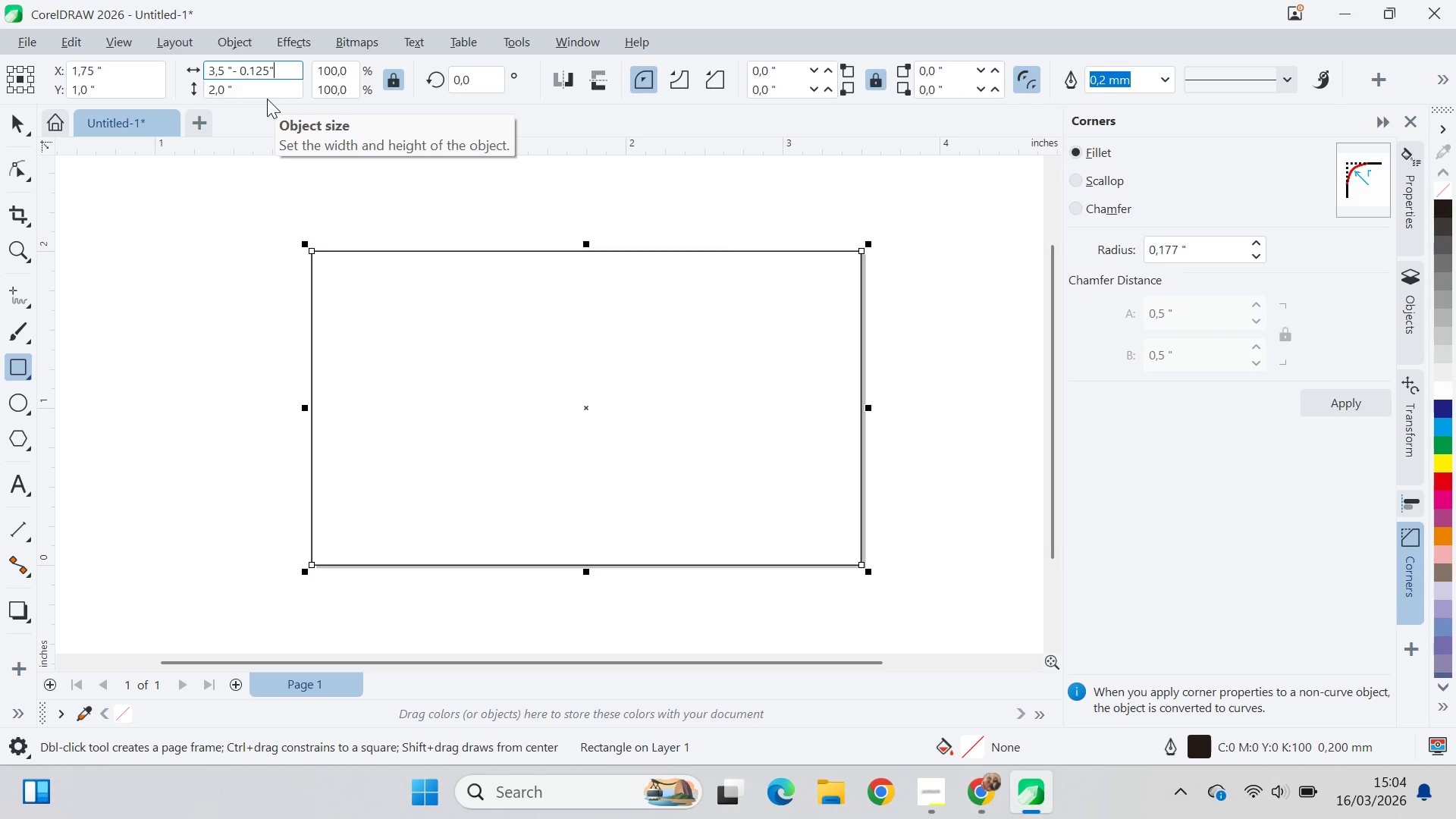 
key(Enter)
 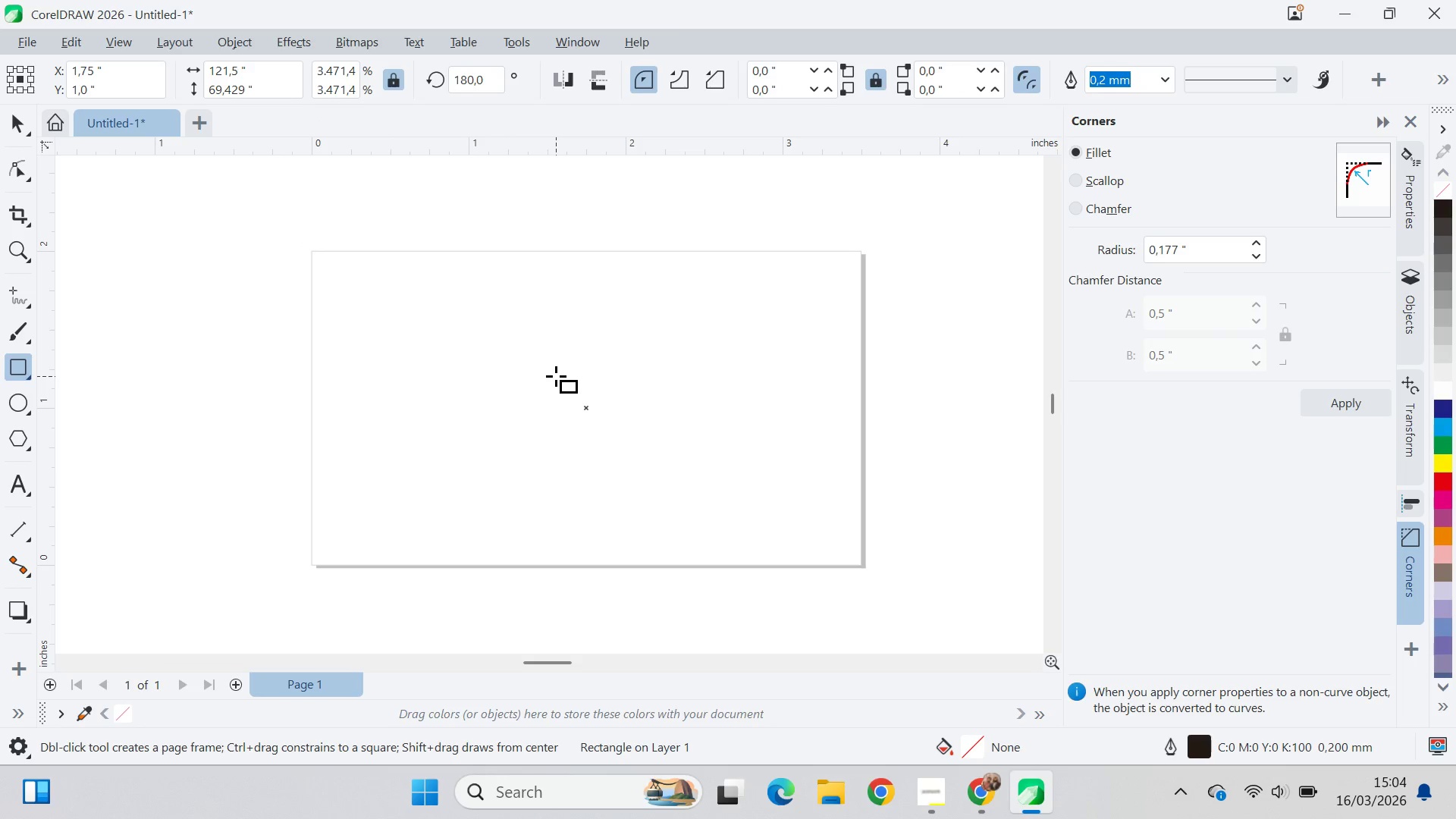 
key(Control+ControlLeft)
 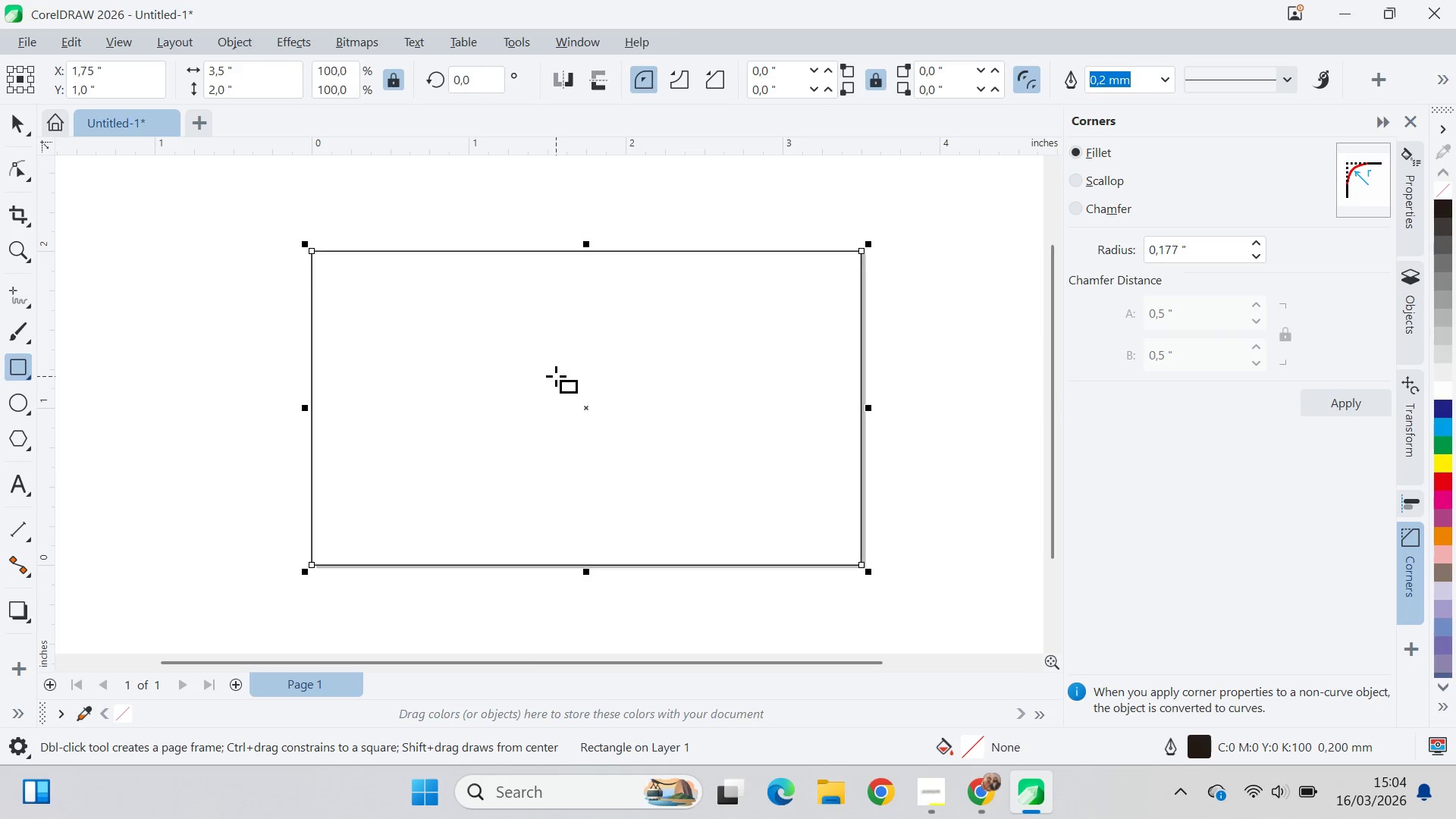 
key(Control+Z)
 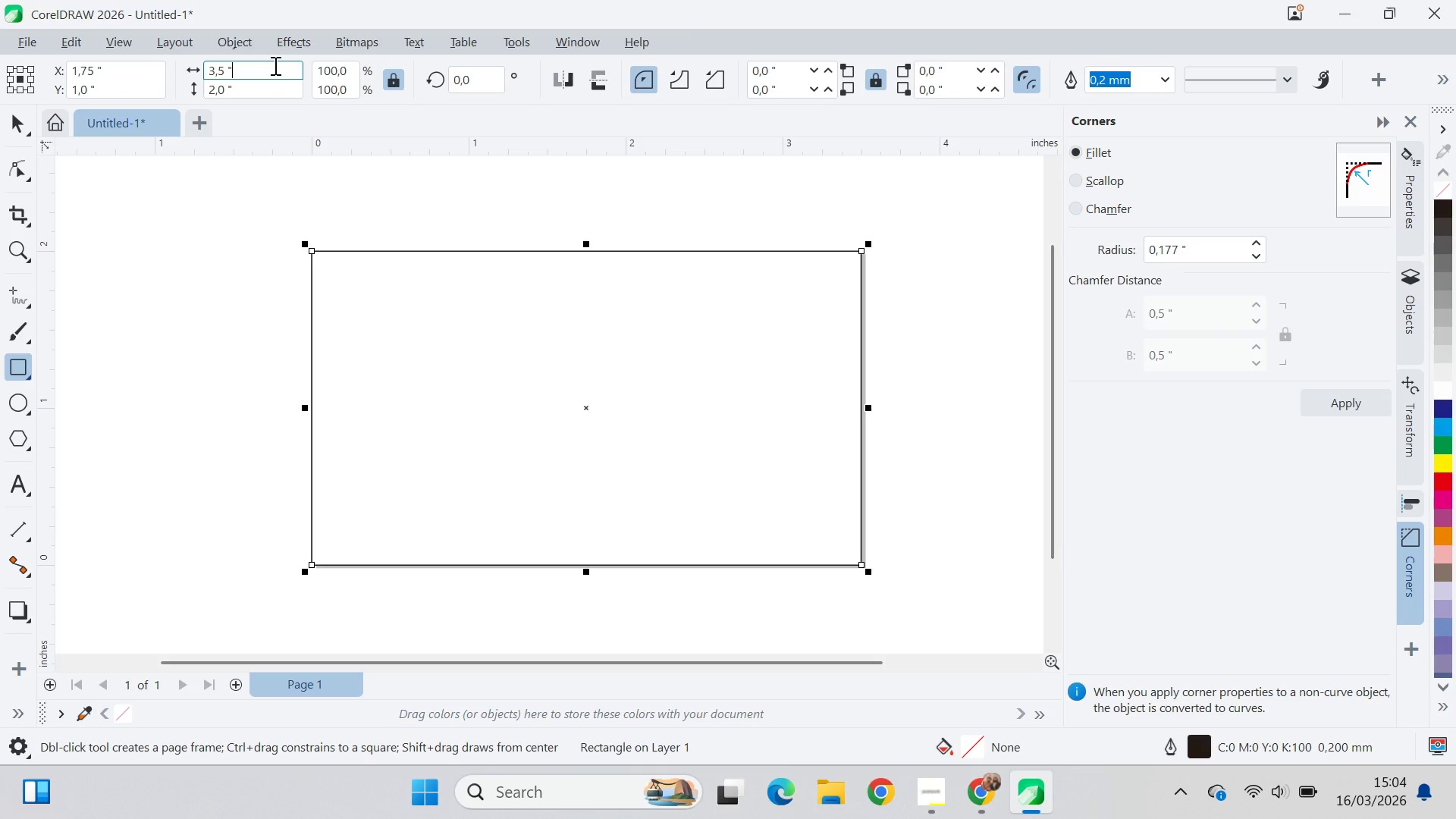 
key(Alt+AltLeft)
 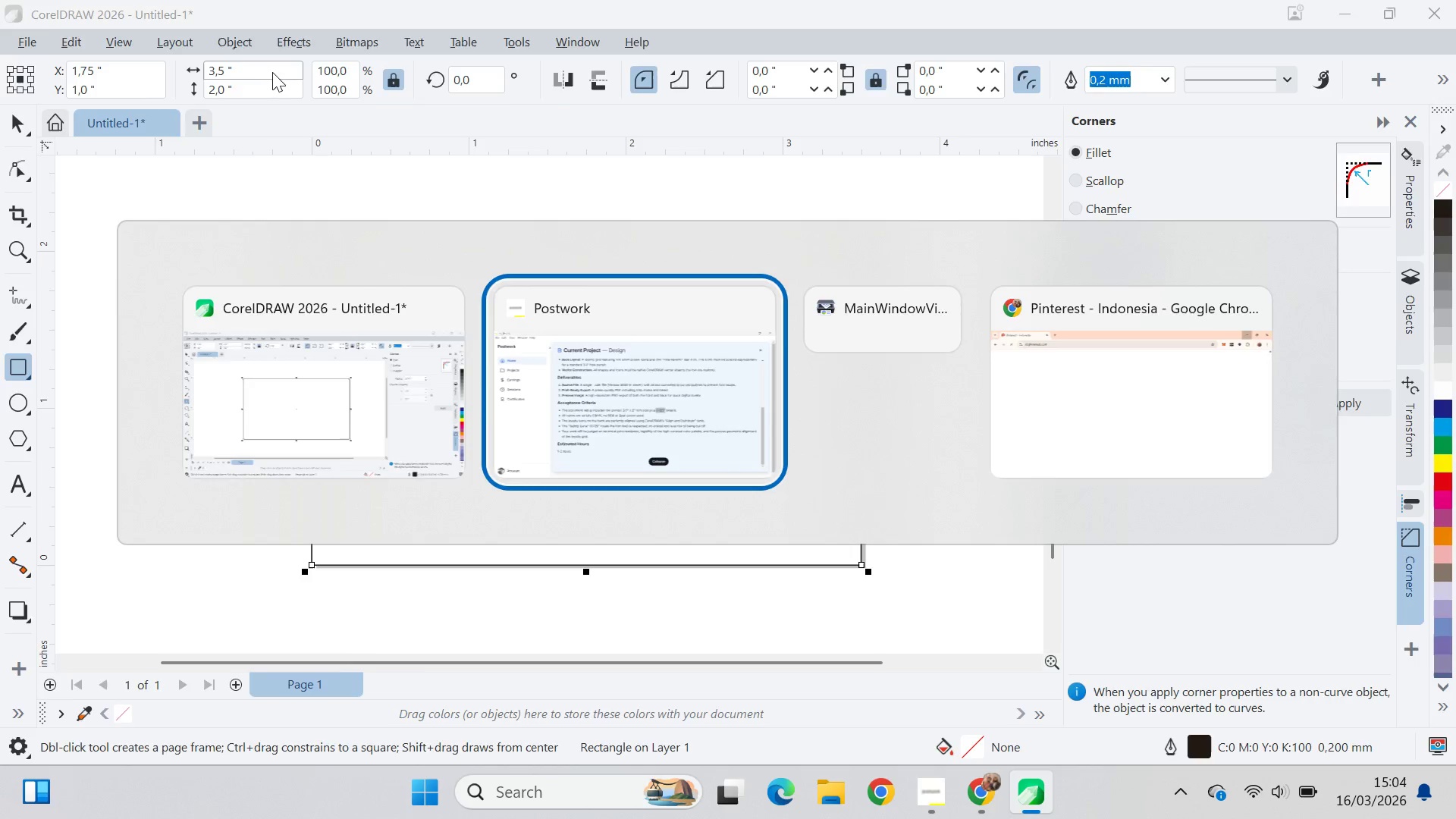 
key(Alt+Tab)